 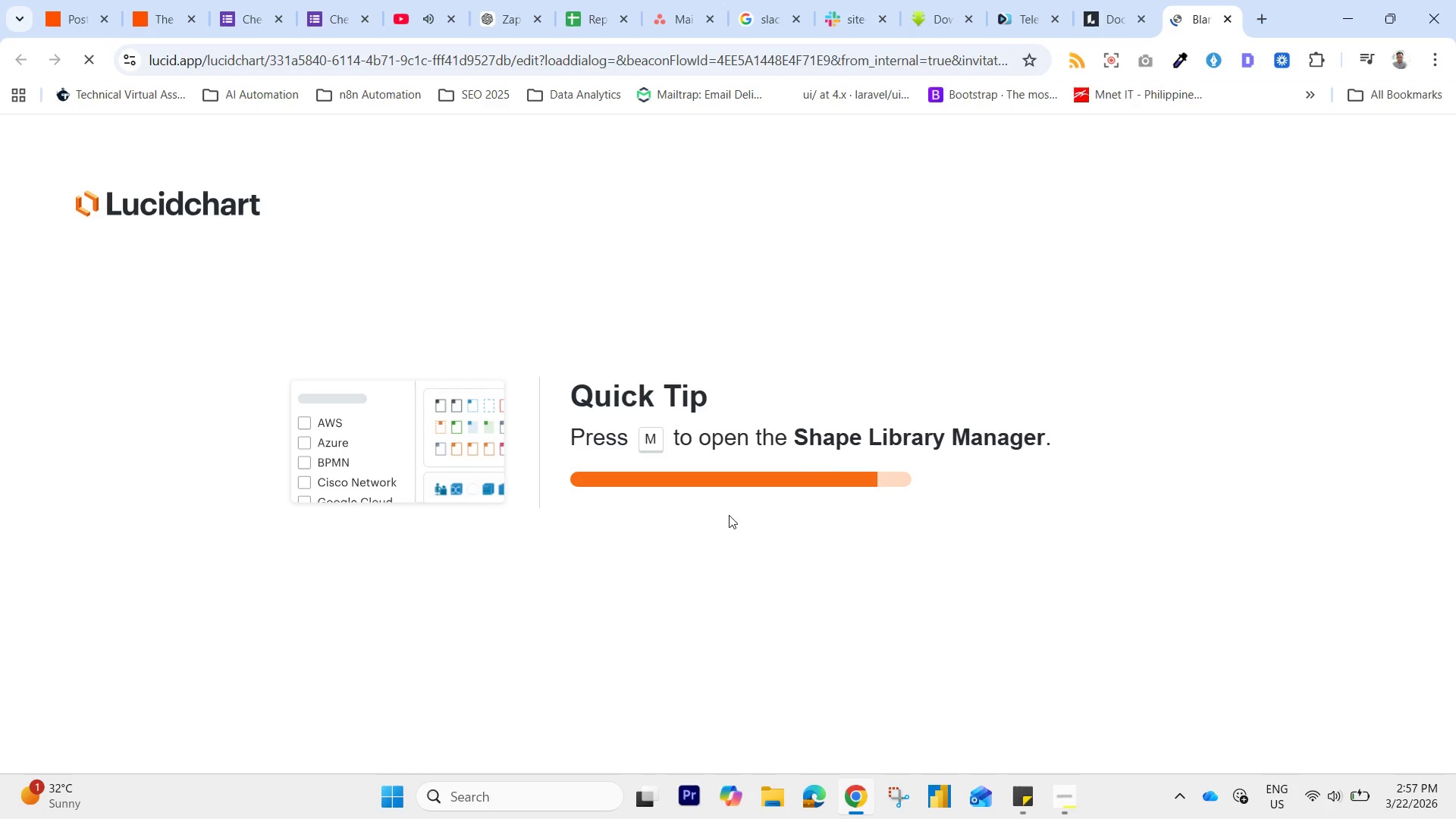 
key(Control+V)
 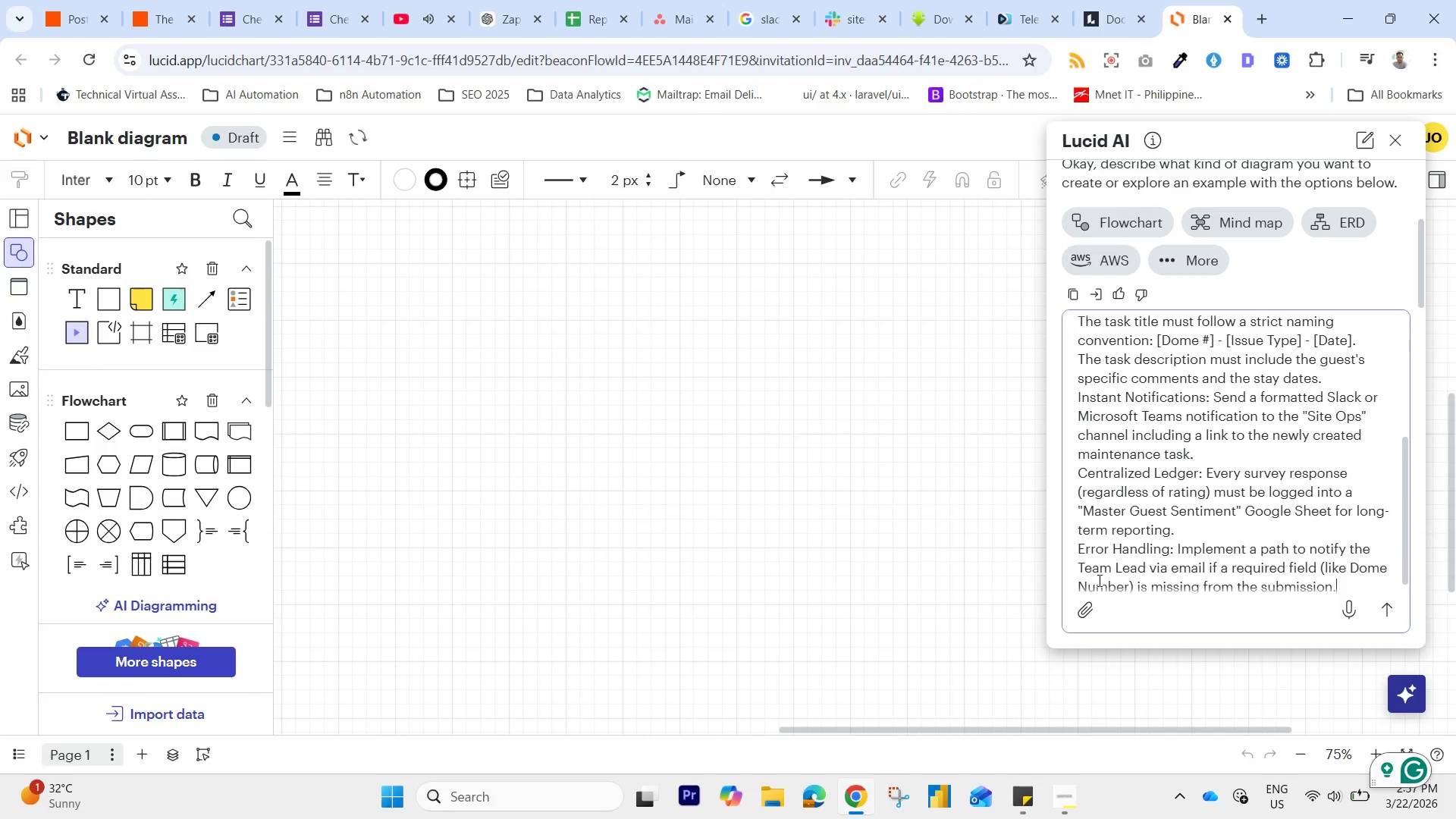 
key(Enter)
 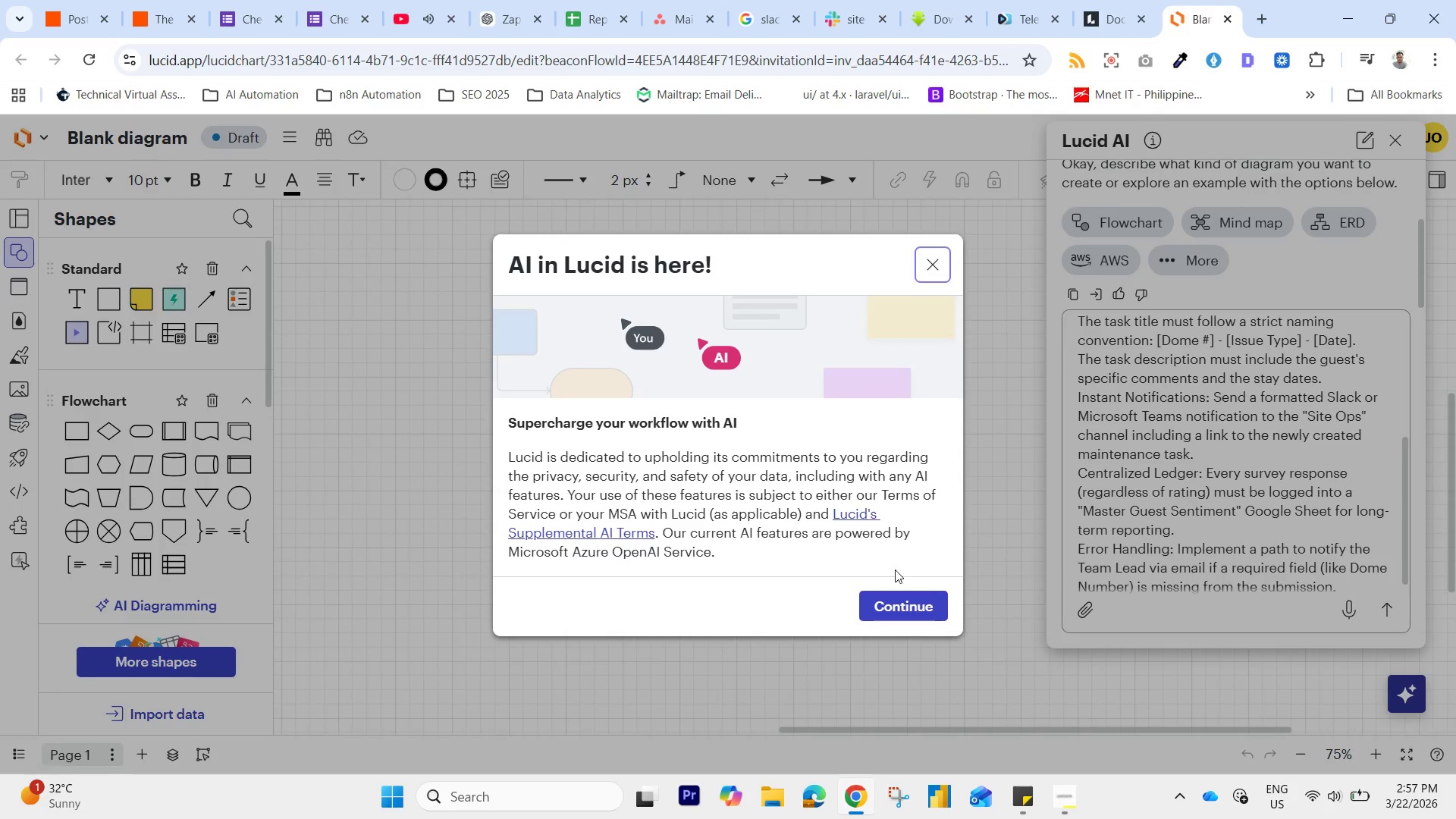 
left_click([913, 614])
 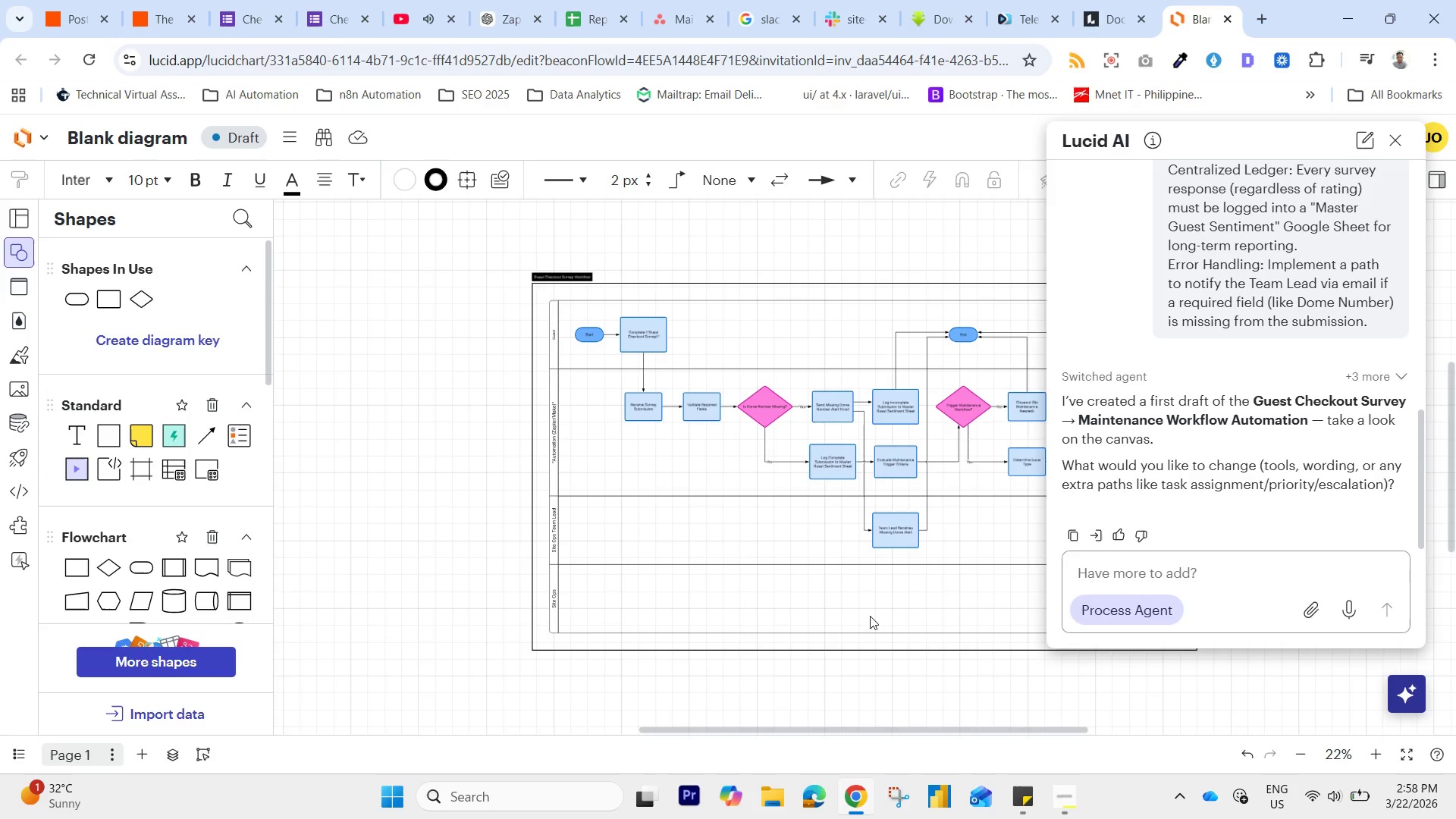 
wait(74.56)
 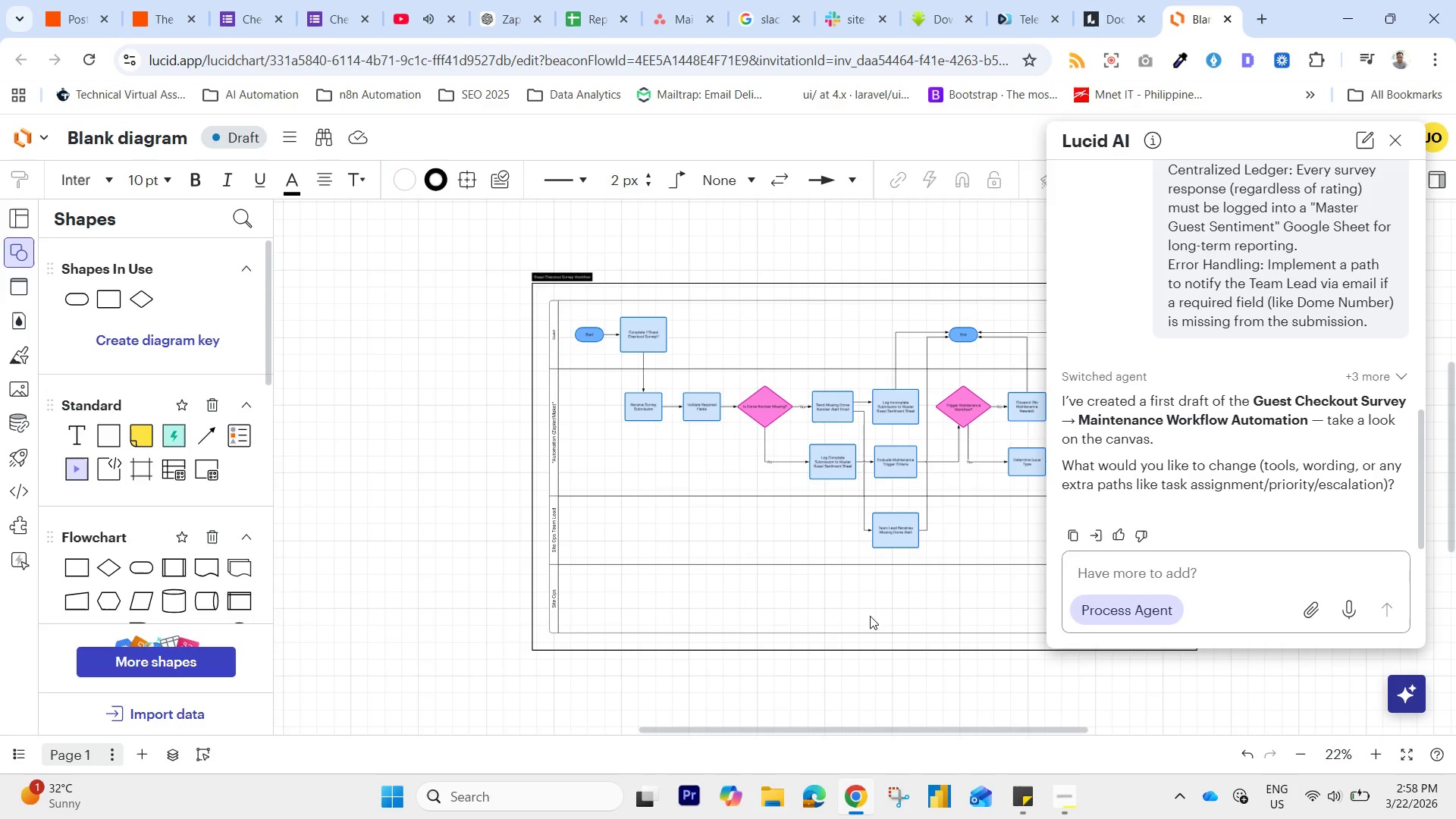 
left_click_drag(start_coordinate=[818, 518], to_coordinate=[588, 474])
 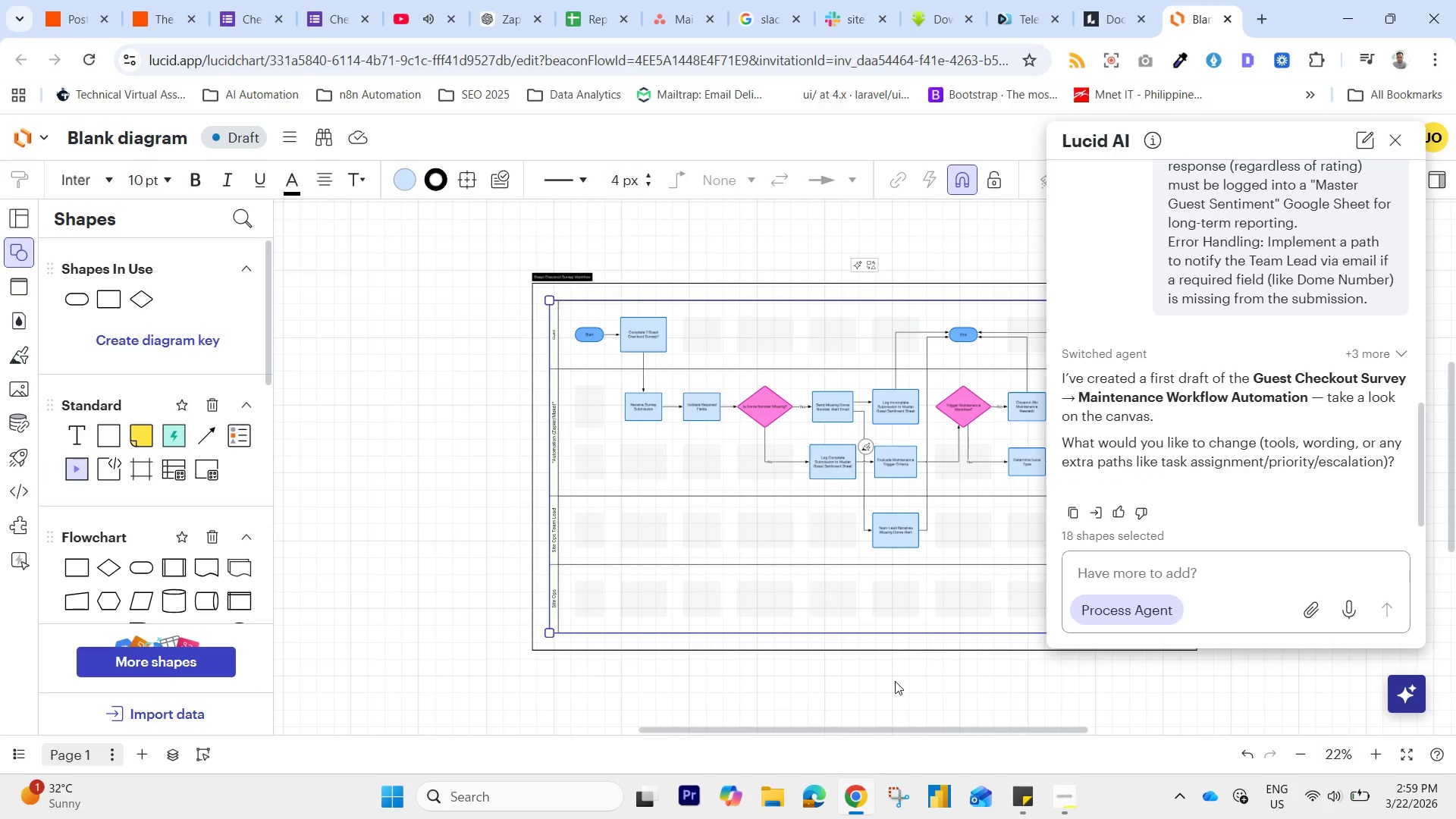 
left_click([895, 681])
 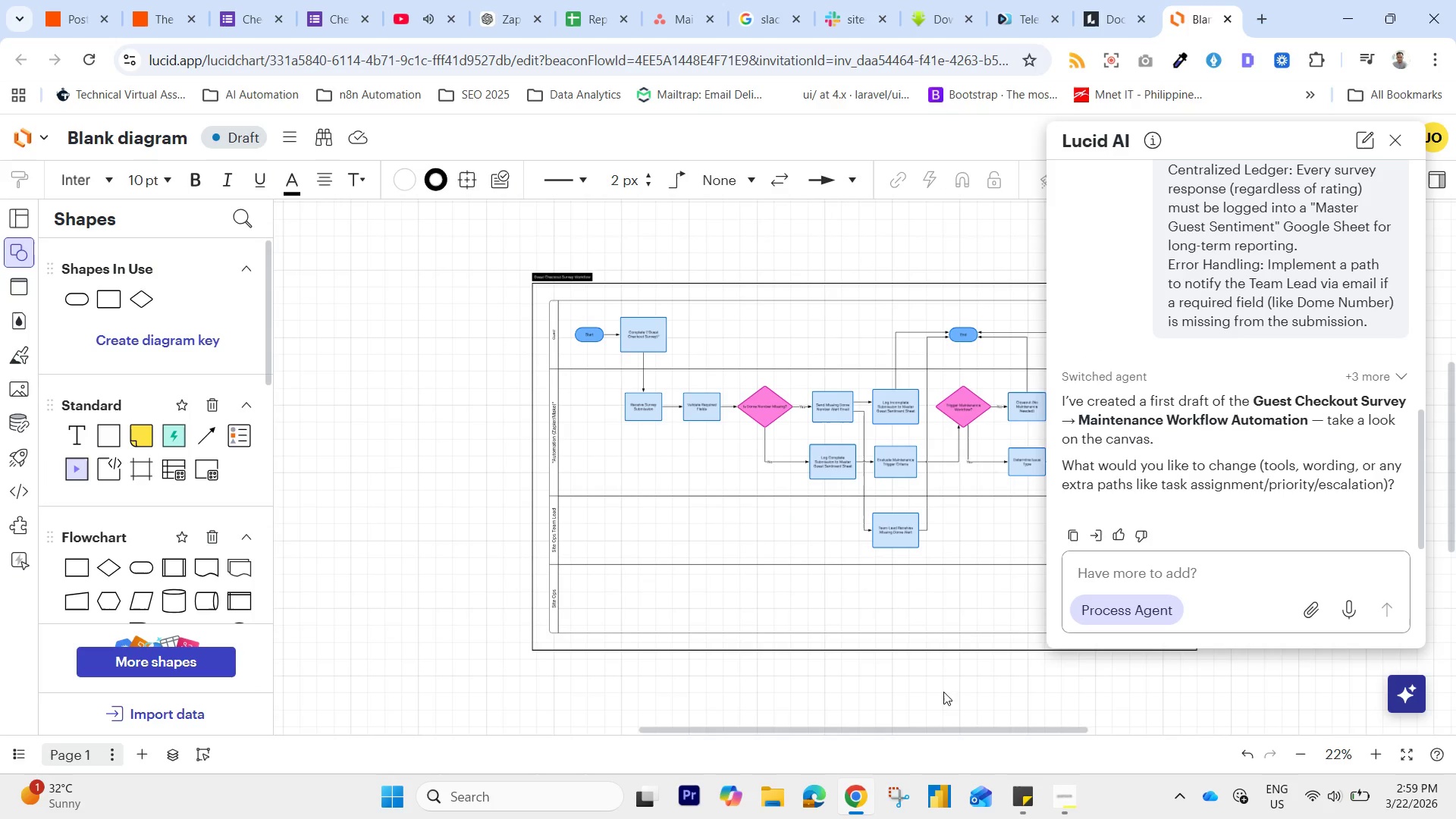 
left_click_drag(start_coordinate=[943, 692], to_coordinate=[780, 679])
 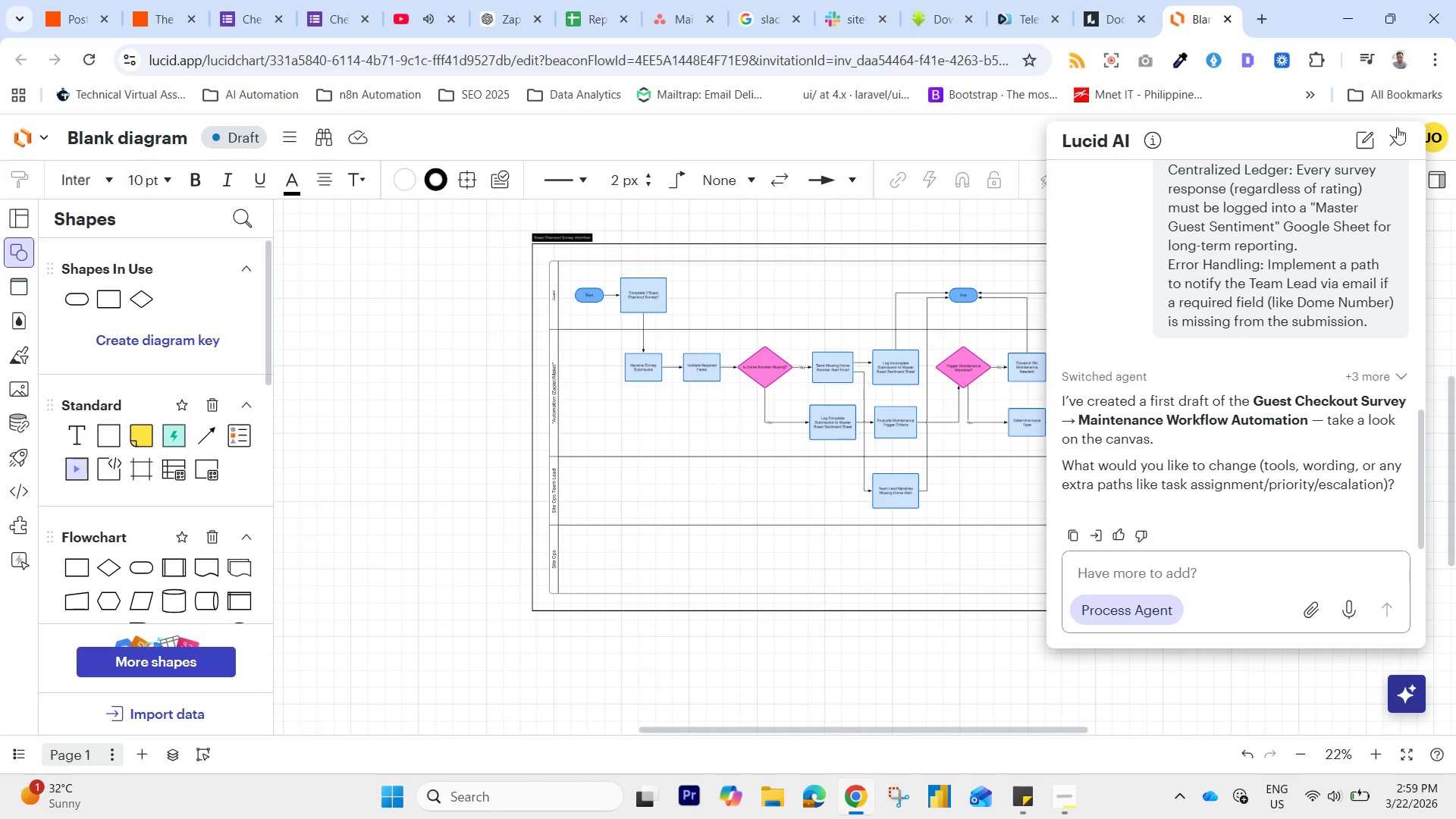 
left_click([1400, 136])
 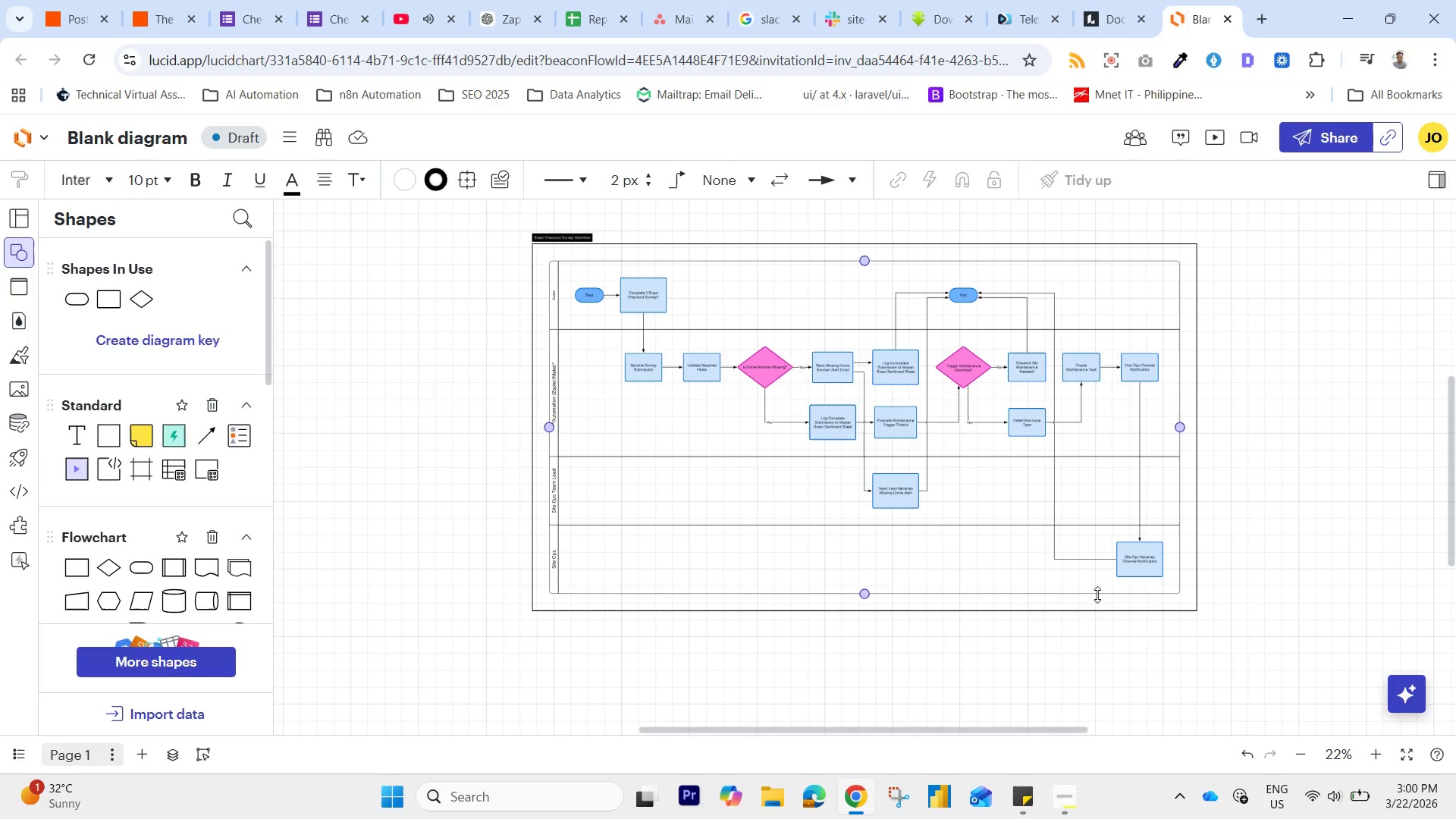 
wait(85.5)
 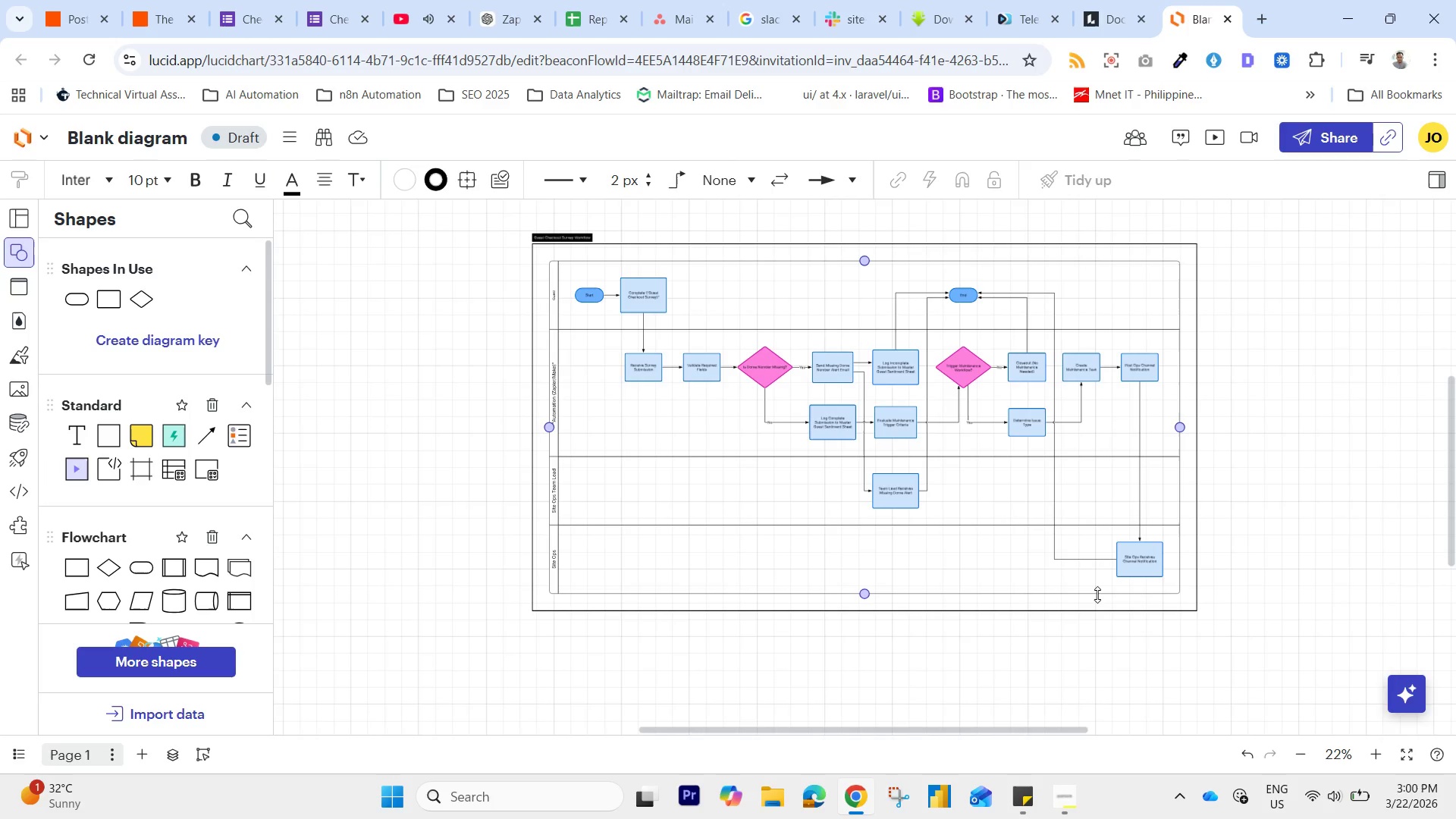 
hold_key(key=ControlLeft, duration=0.66)
scroll: coordinate [743, 315], scroll_direction: up, amount: 2.0
 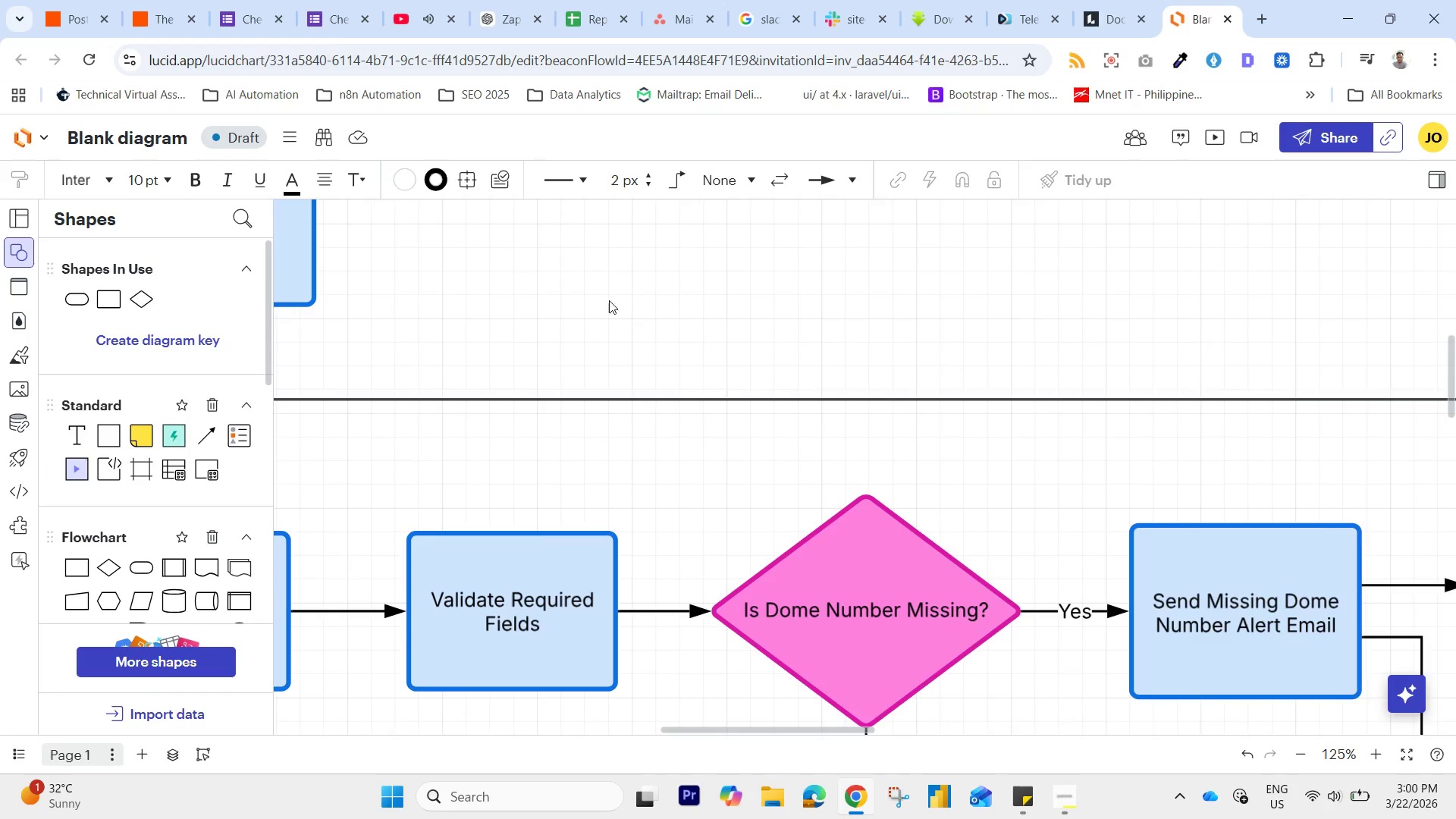 
hold_key(key=ControlLeft, duration=0.67)
scroll: coordinate [661, 328], scroll_direction: down, amount: 1.0
 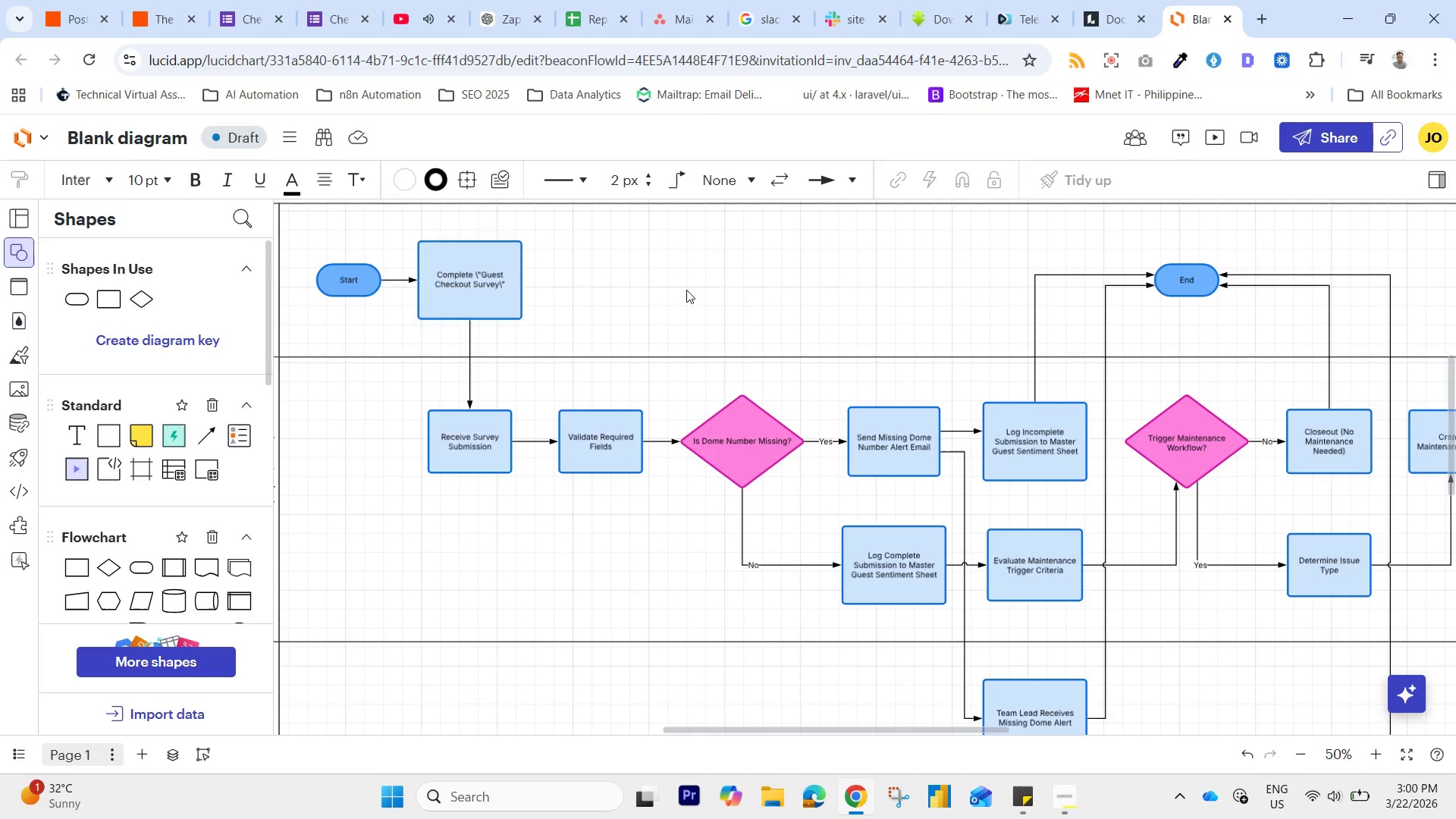 
left_click_drag(start_coordinate=[782, 343], to_coordinate=[717, 330])
 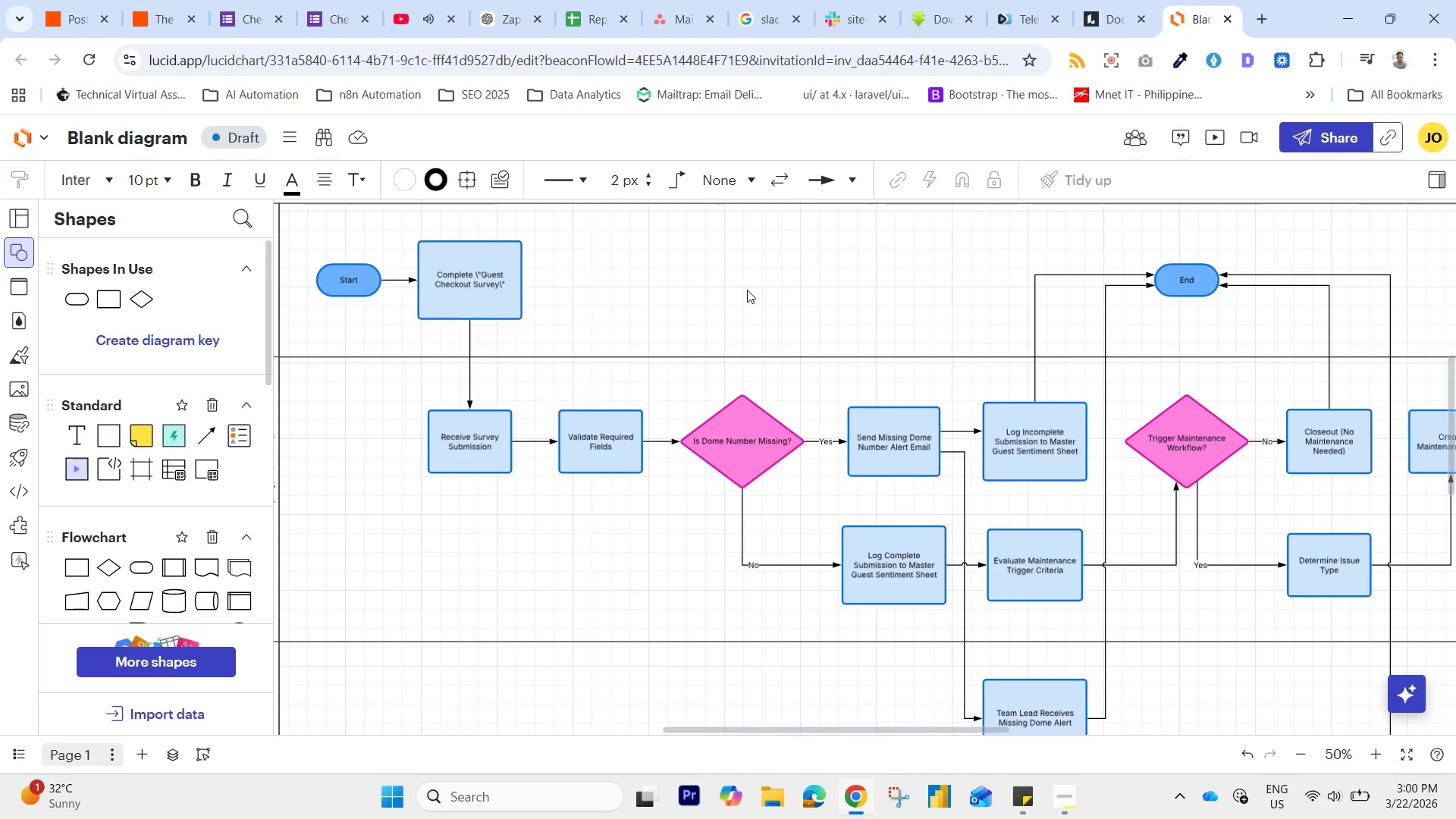 
wait(10.19)
 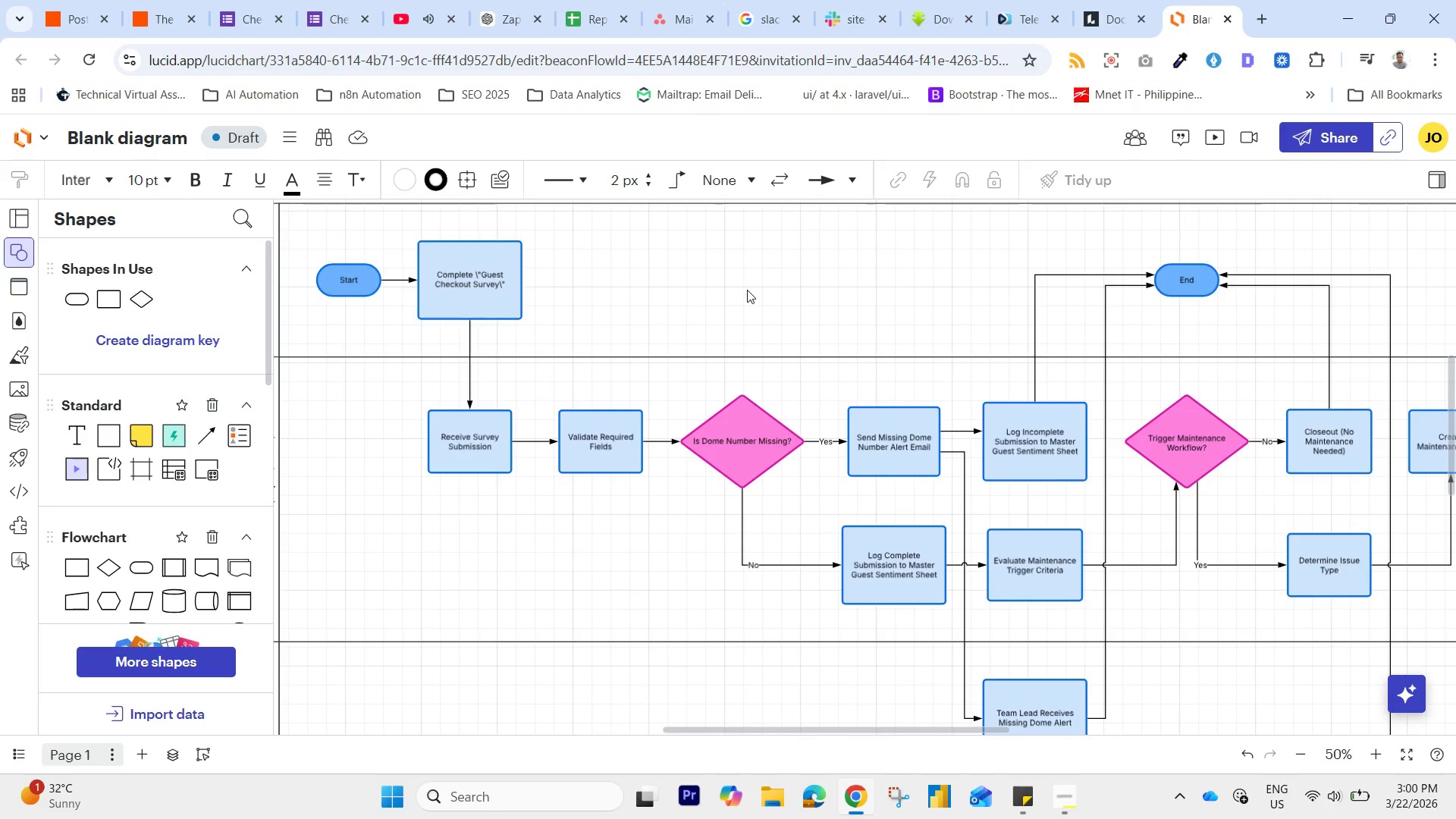 
left_click_drag(start_coordinate=[934, 735], to_coordinate=[960, 738])
 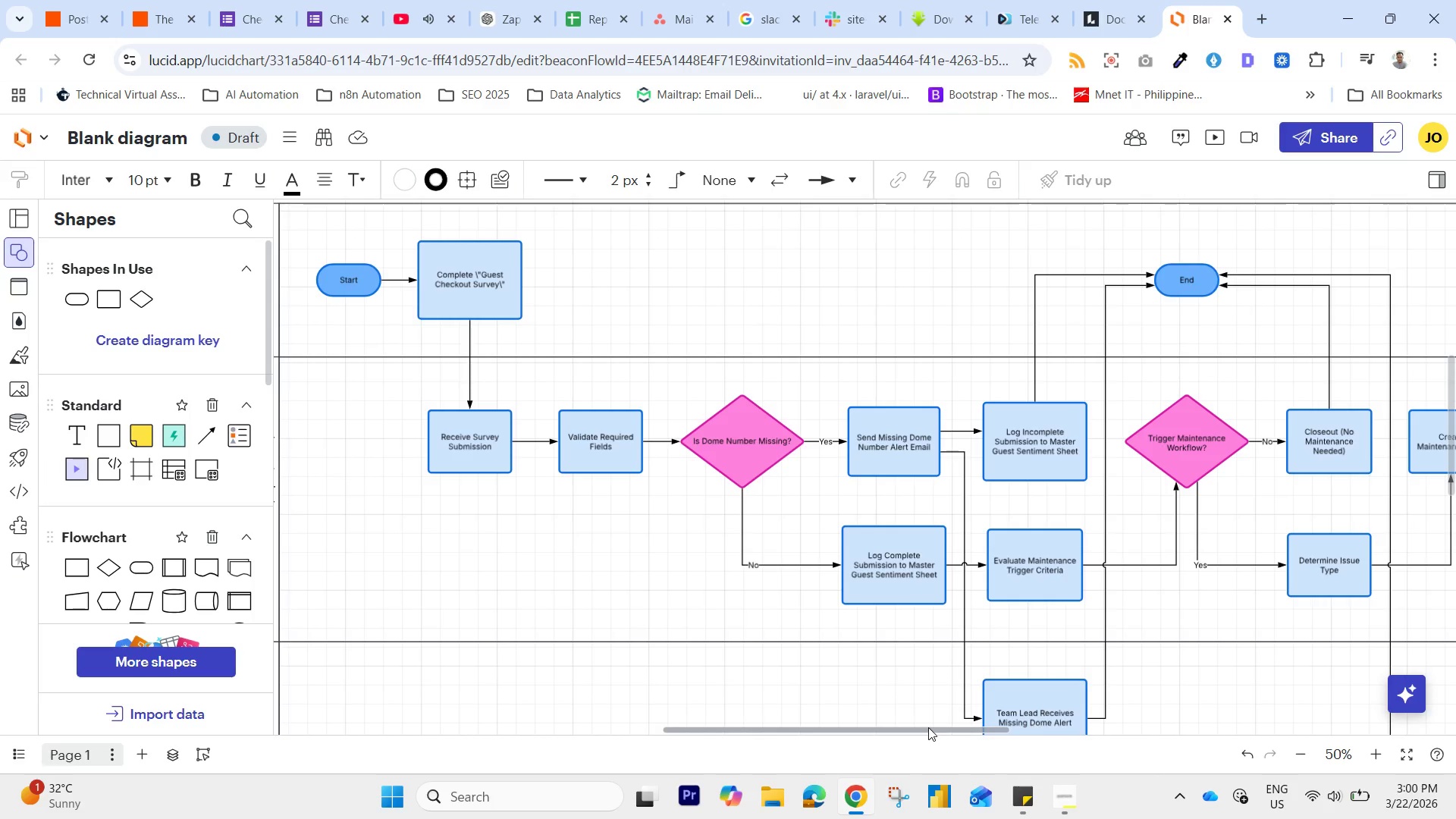 
left_click_drag(start_coordinate=[928, 727], to_coordinate=[964, 730])
 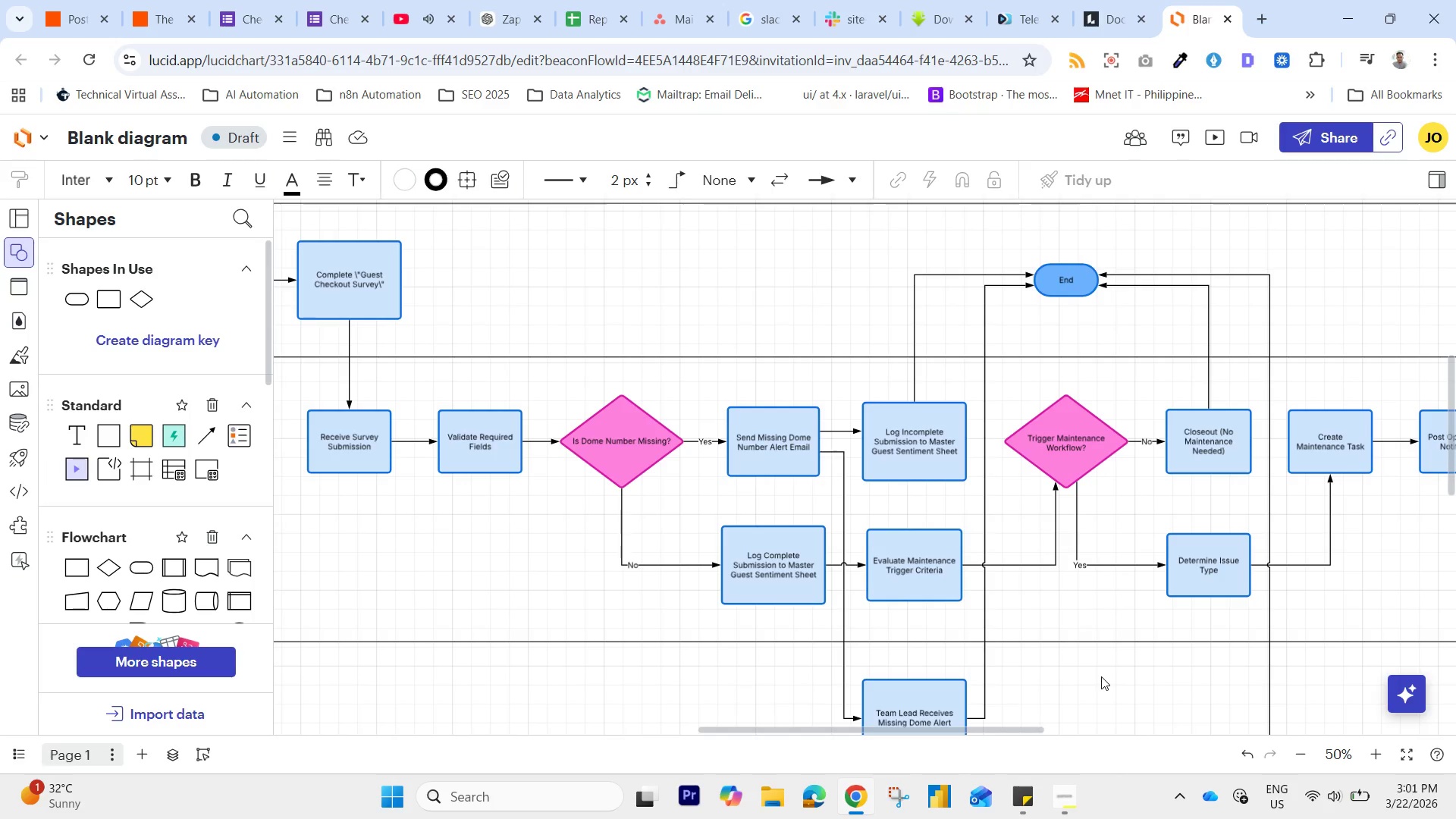 
wait(47.34)
 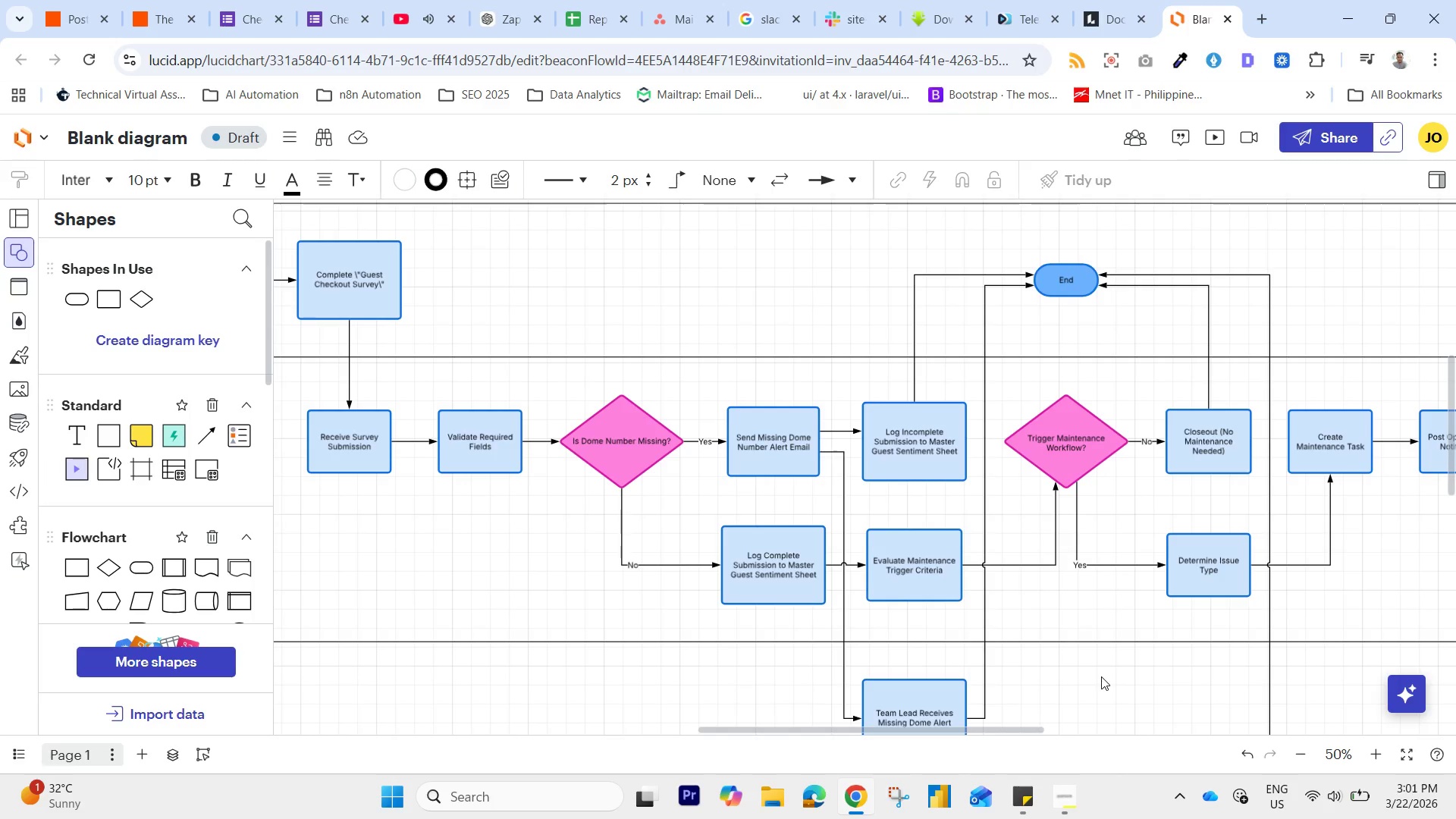 
left_click_drag(start_coordinate=[1104, 673], to_coordinate=[958, 623])
 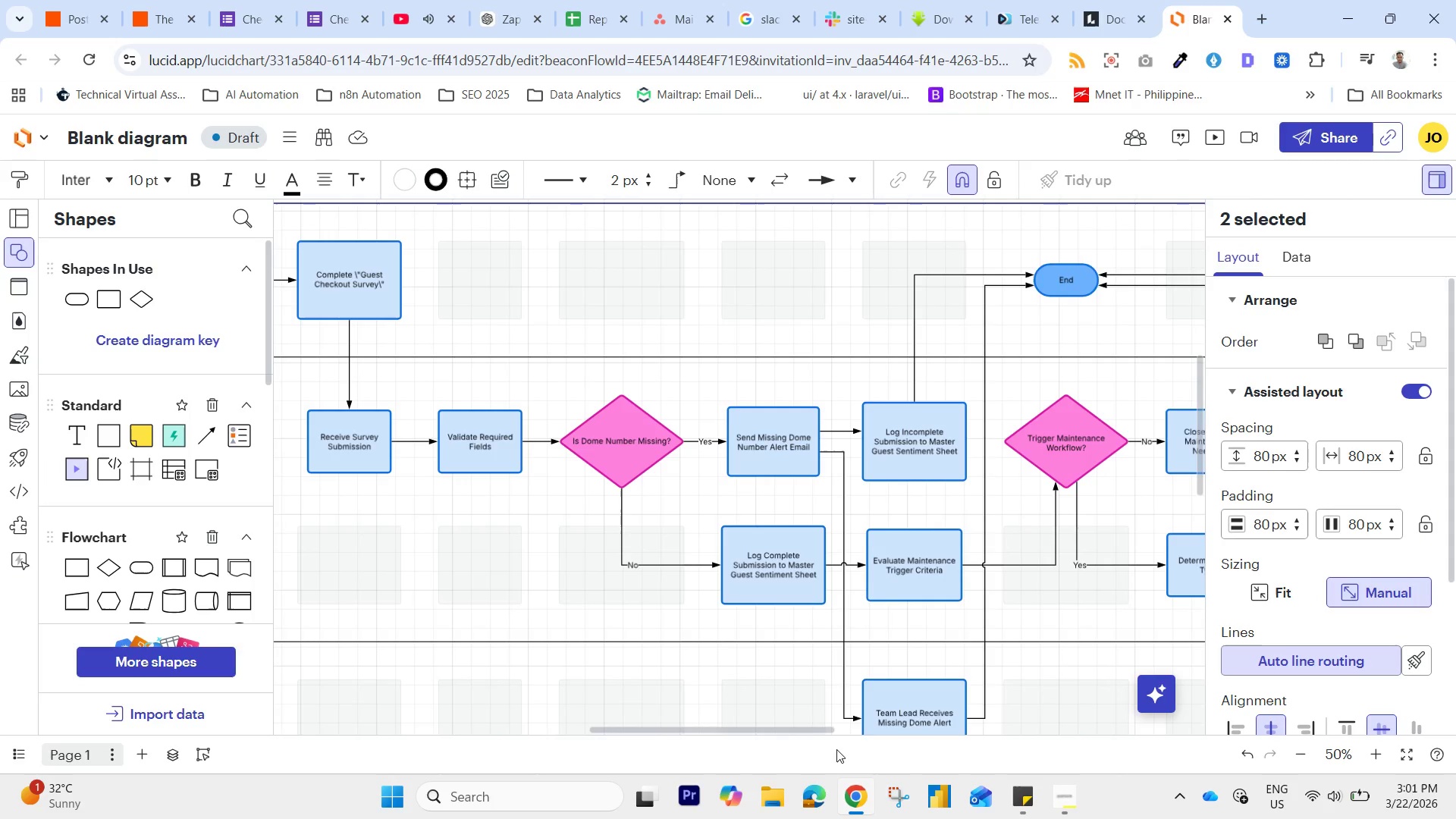 
left_click_drag(start_coordinate=[797, 732], to_coordinate=[850, 747])
 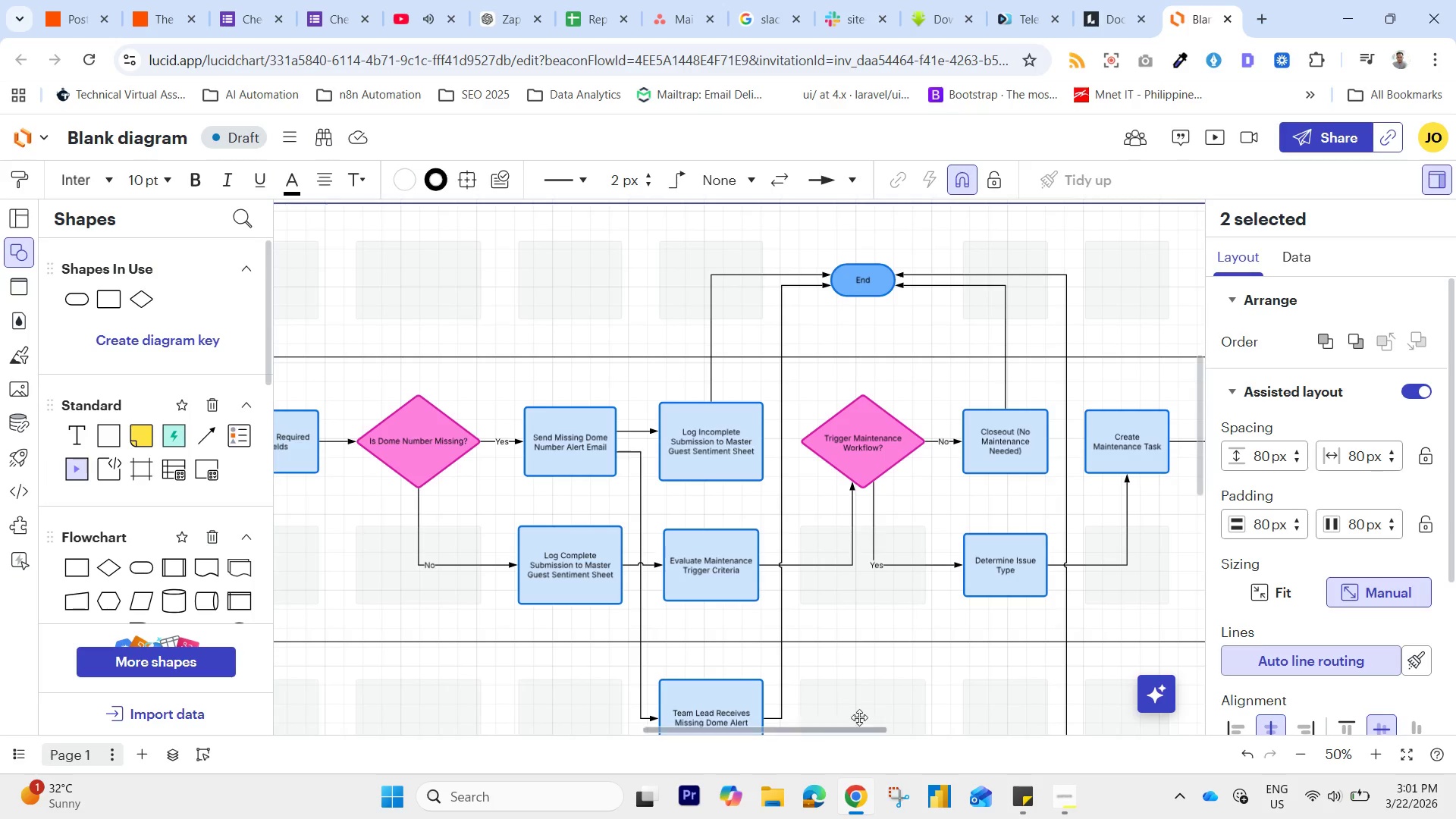 
wait(8.52)
 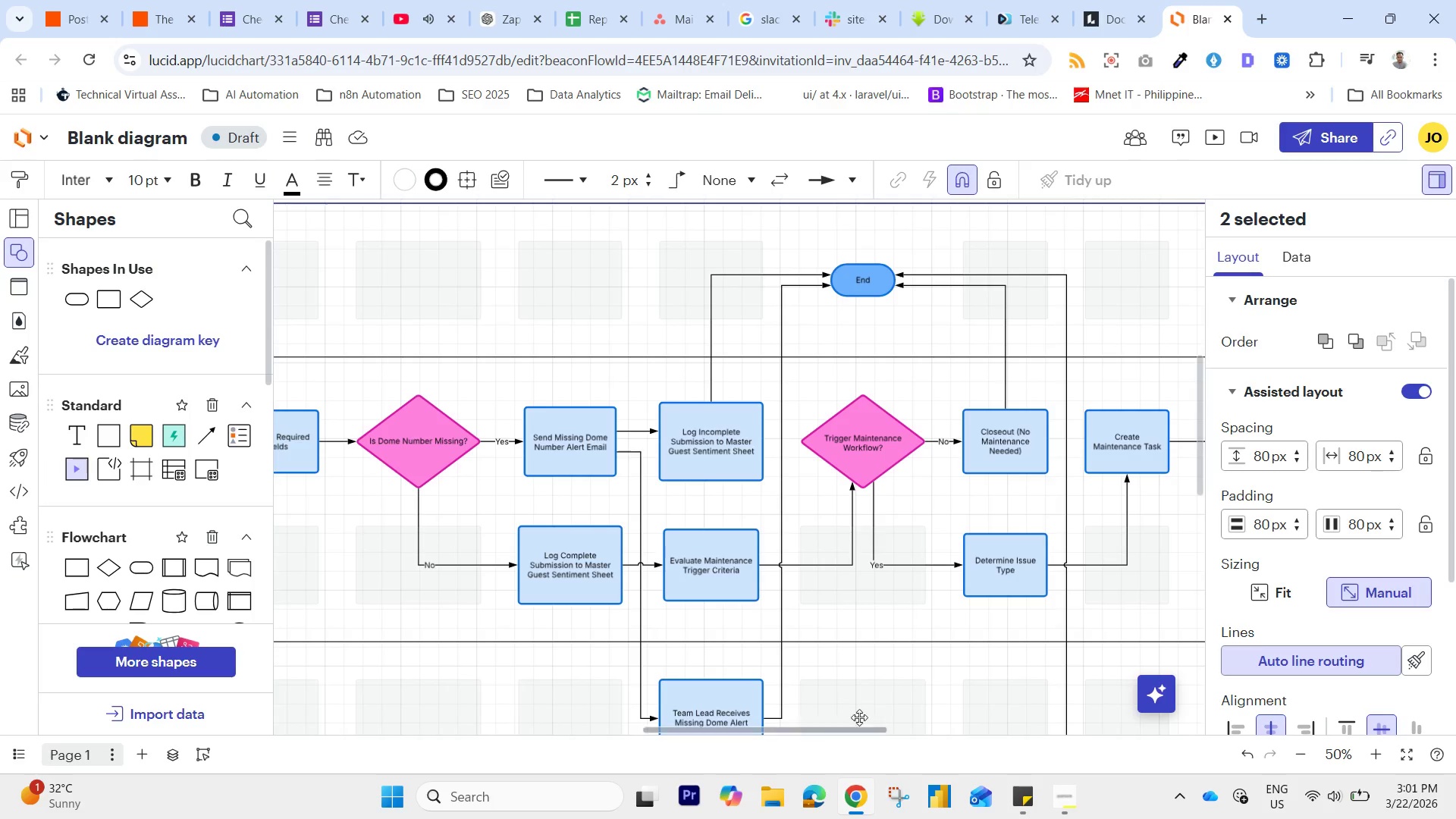 
left_click_drag(start_coordinate=[805, 726], to_coordinate=[926, 756])
 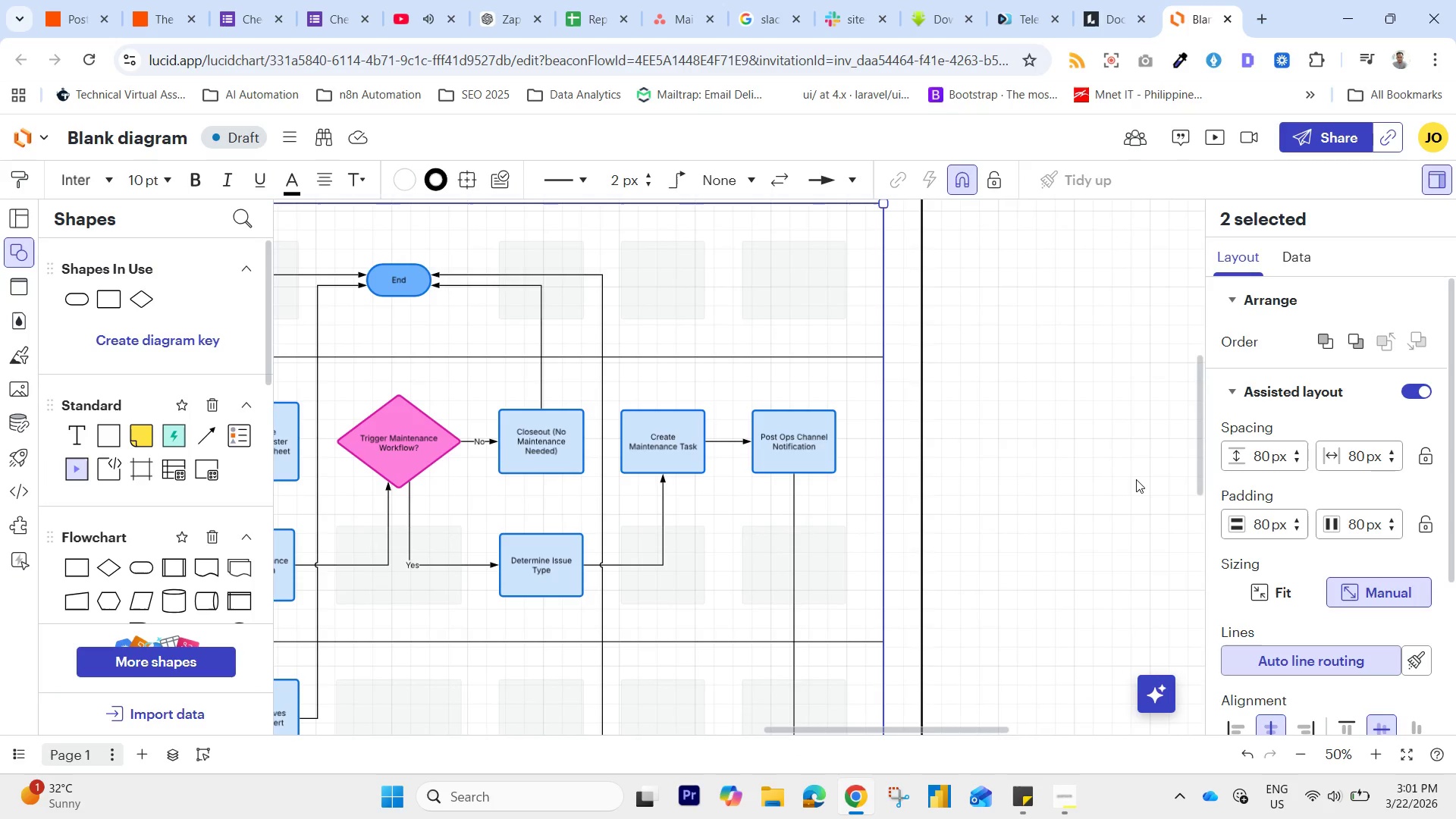 
scroll: coordinate [1136, 478], scroll_direction: down, amount: 1.0
 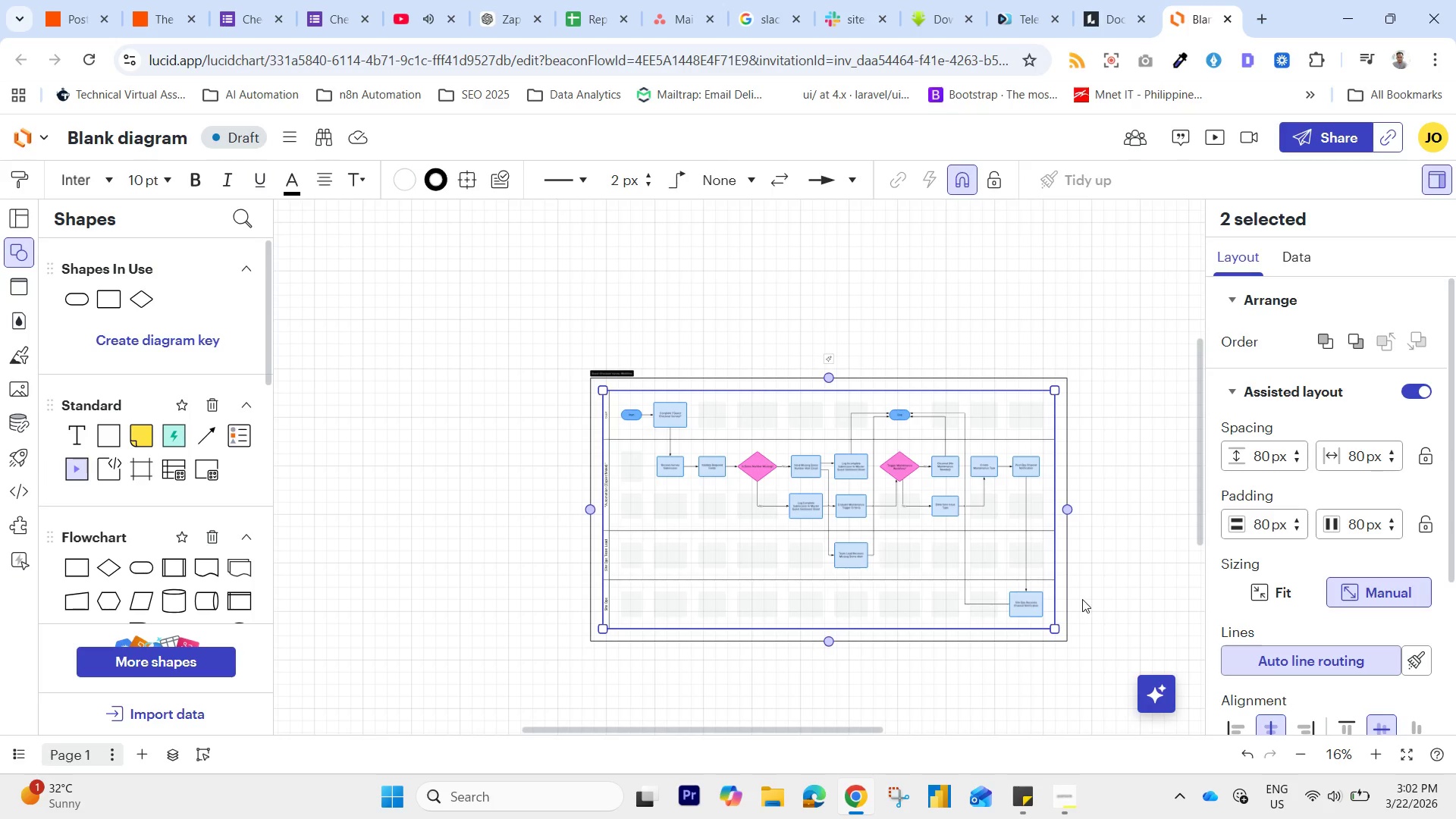 
wait(5.95)
 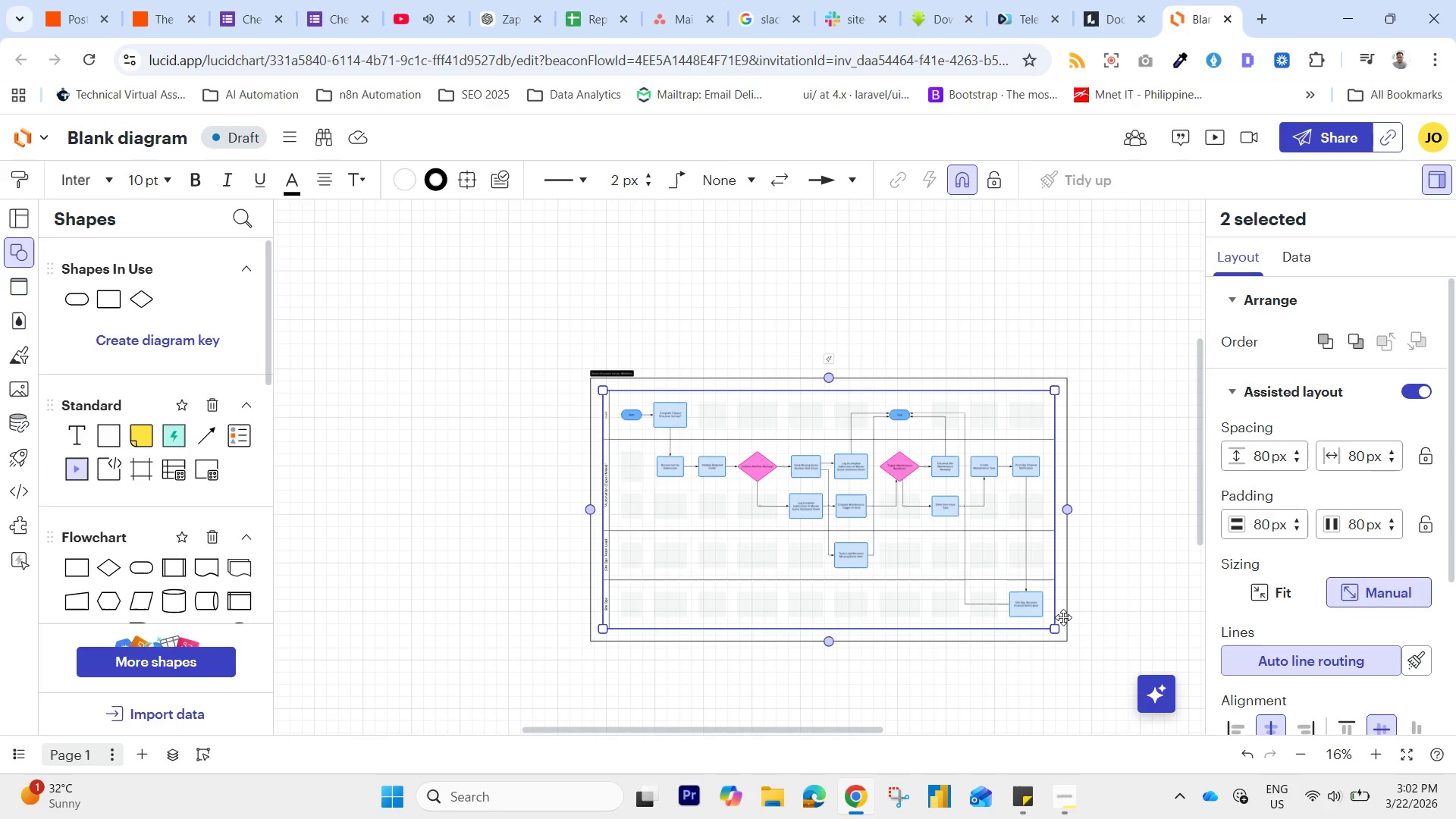 
scroll: coordinate [1056, 610], scroll_direction: up, amount: 1.0
 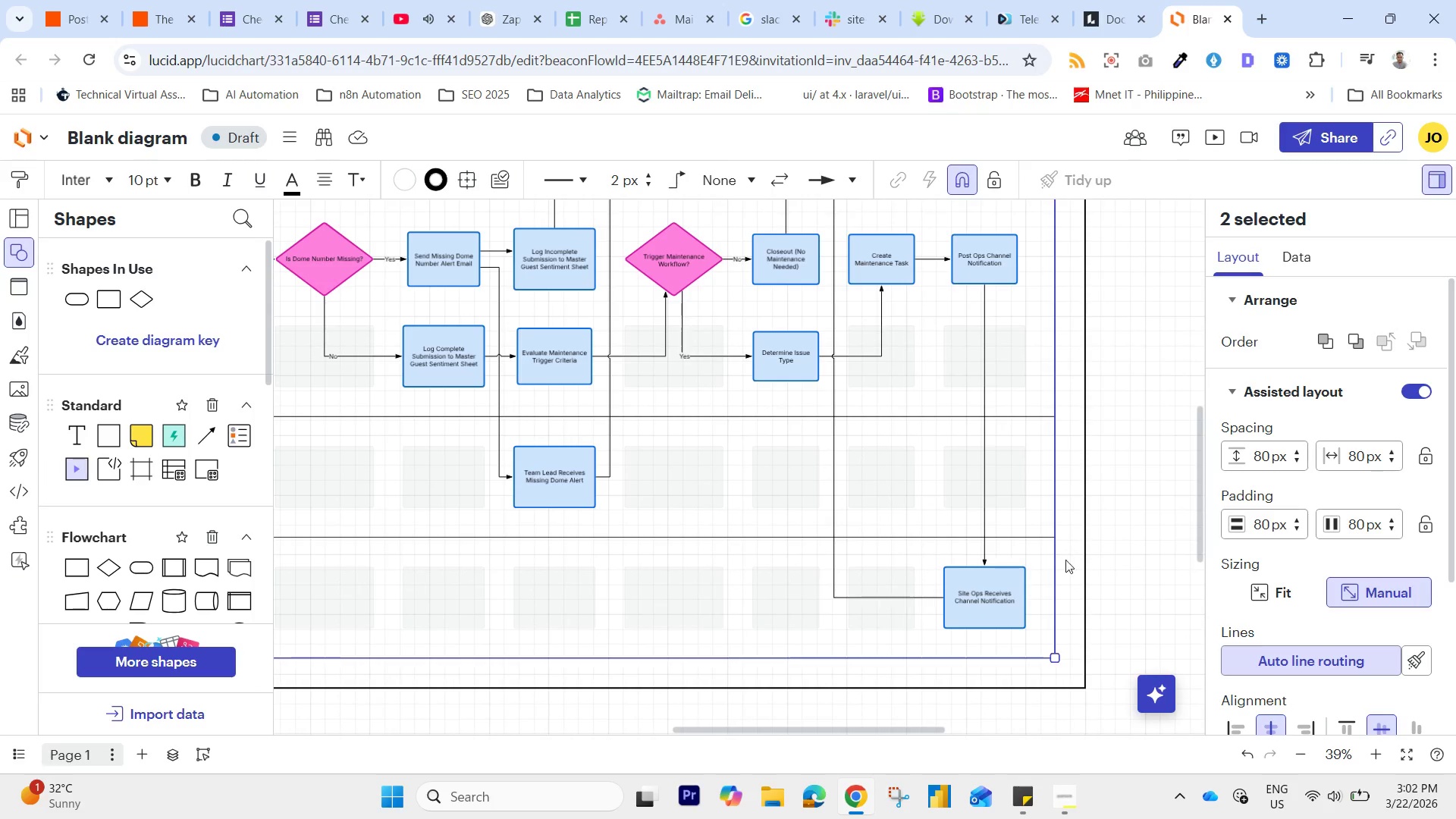 
left_click_drag(start_coordinate=[1202, 486], to_coordinate=[1177, 388])
 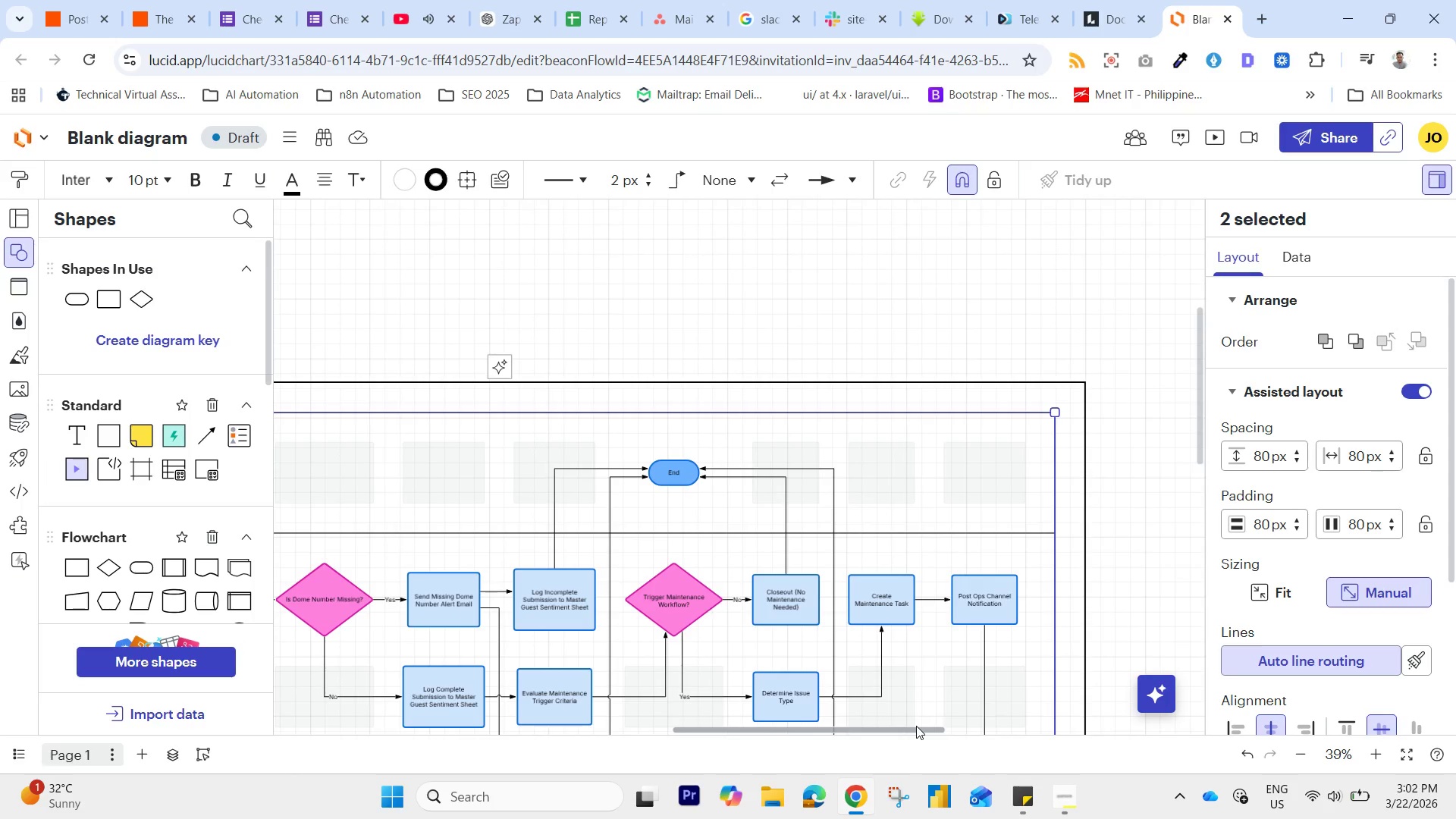 
left_click_drag(start_coordinate=[915, 726], to_coordinate=[744, 730])
 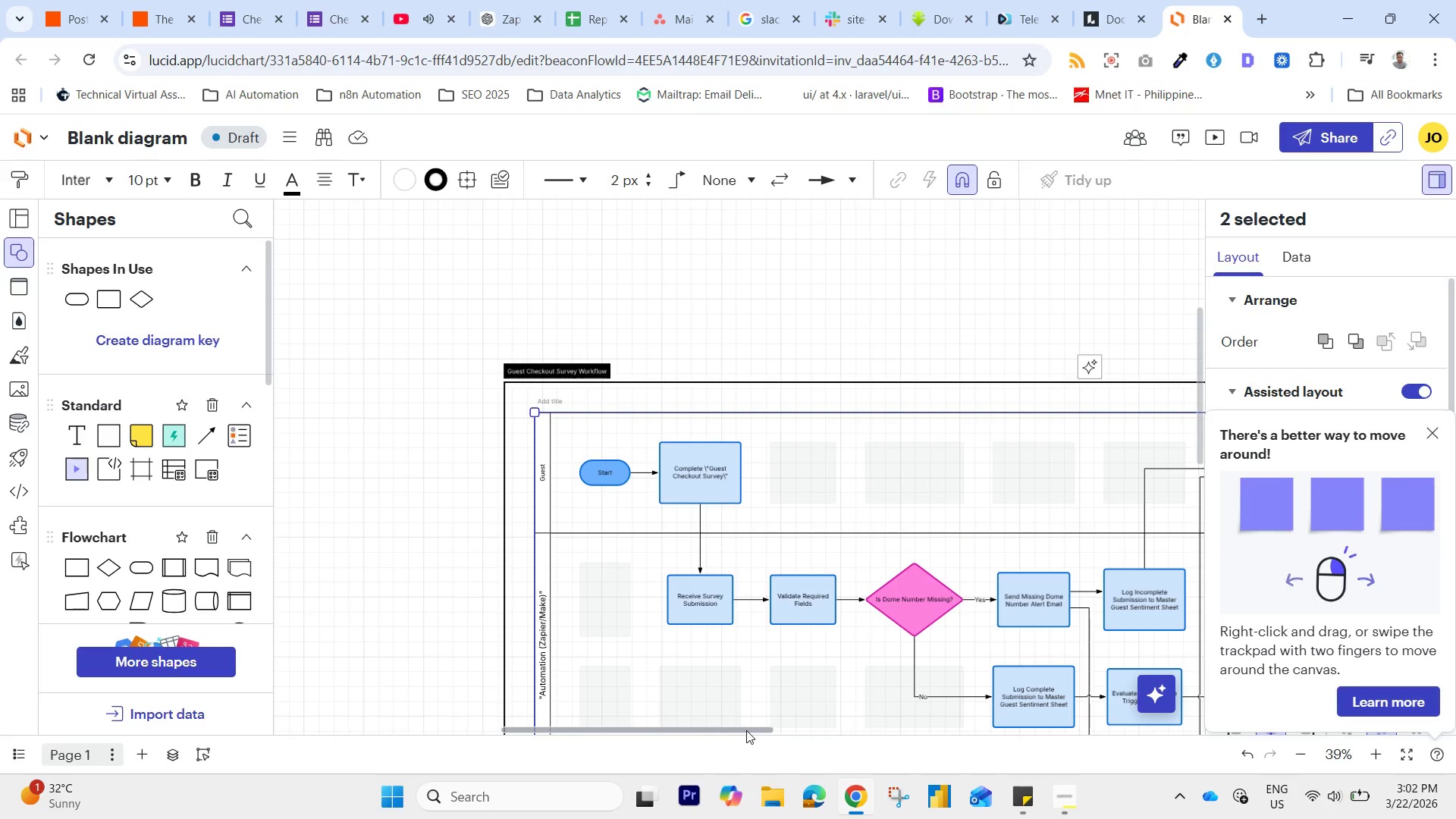 
wait(9.49)
 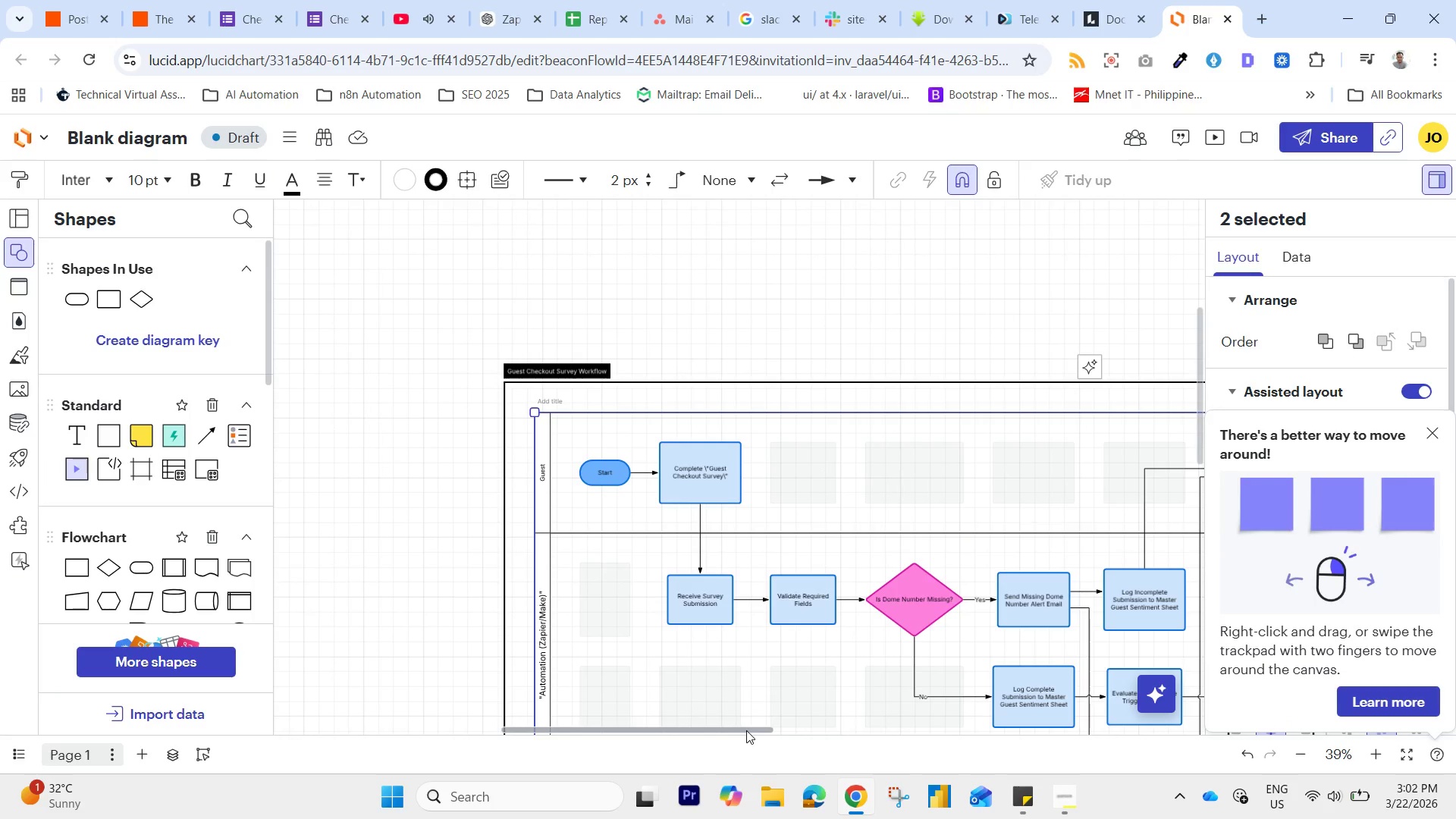 
left_click([162, 0])